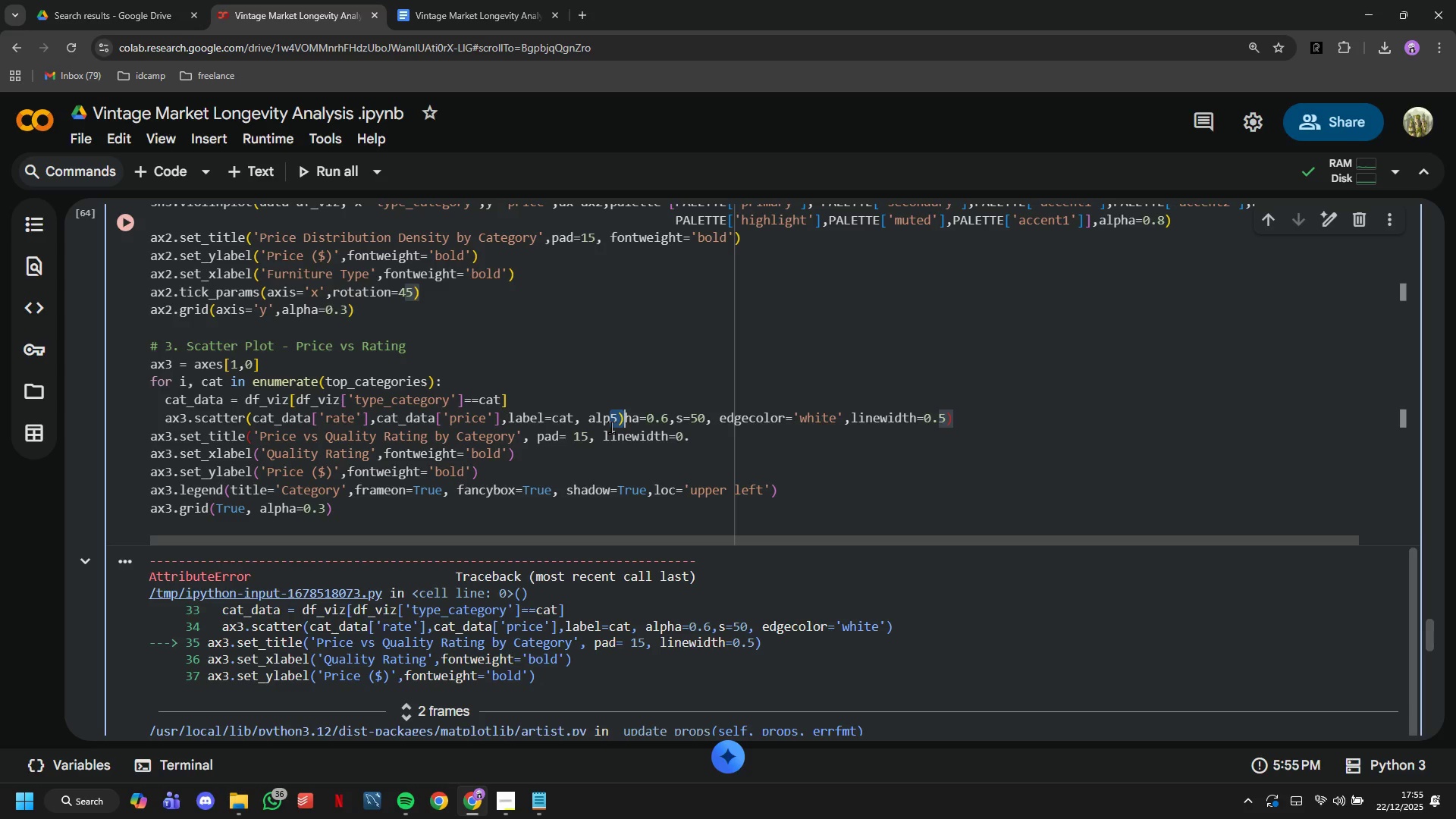 
key(Control+Z)
 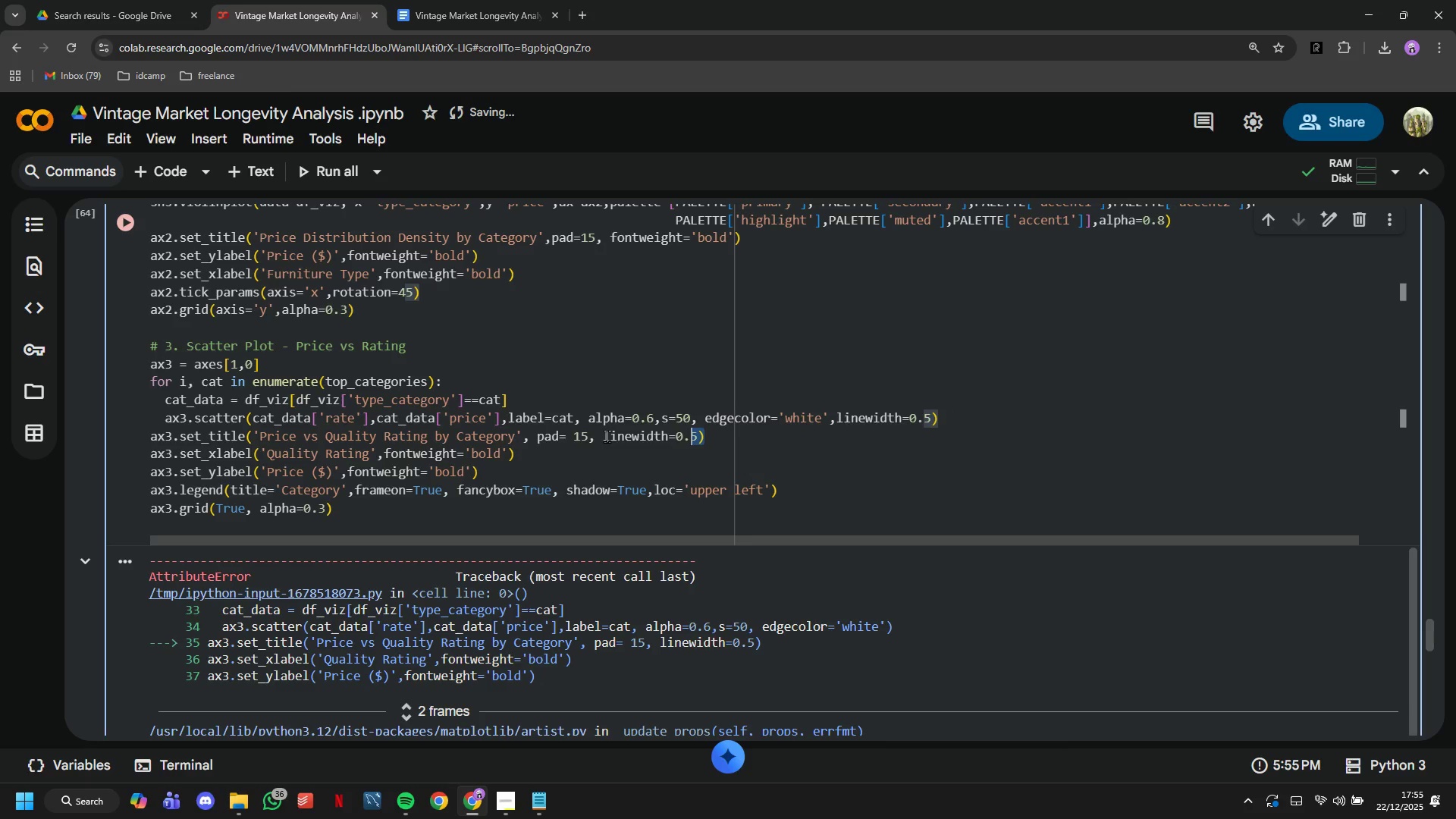 
left_click_drag(start_coordinate=[604, 435], to_coordinate=[695, 435])
 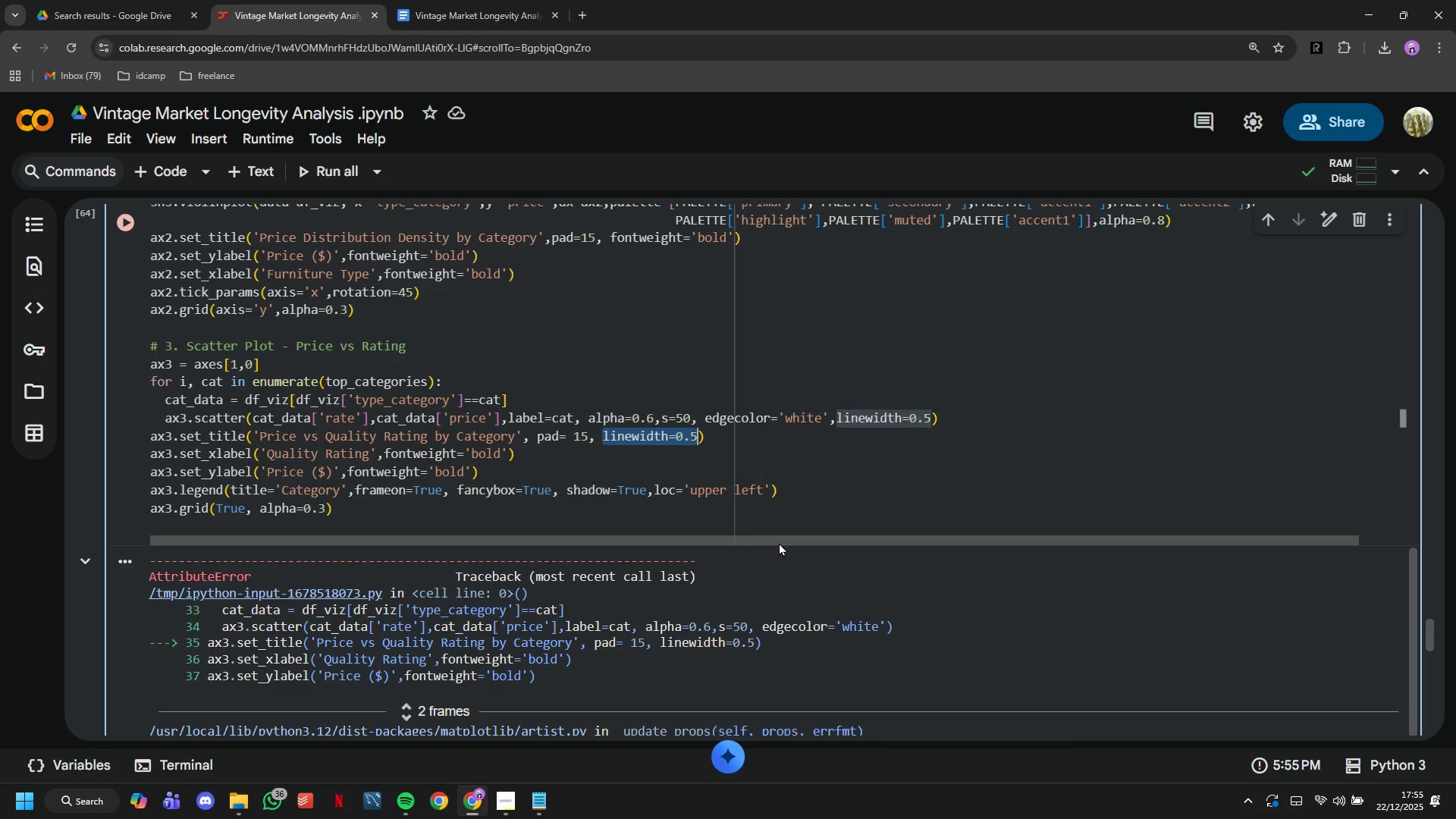 
type(fontweight='bold)
 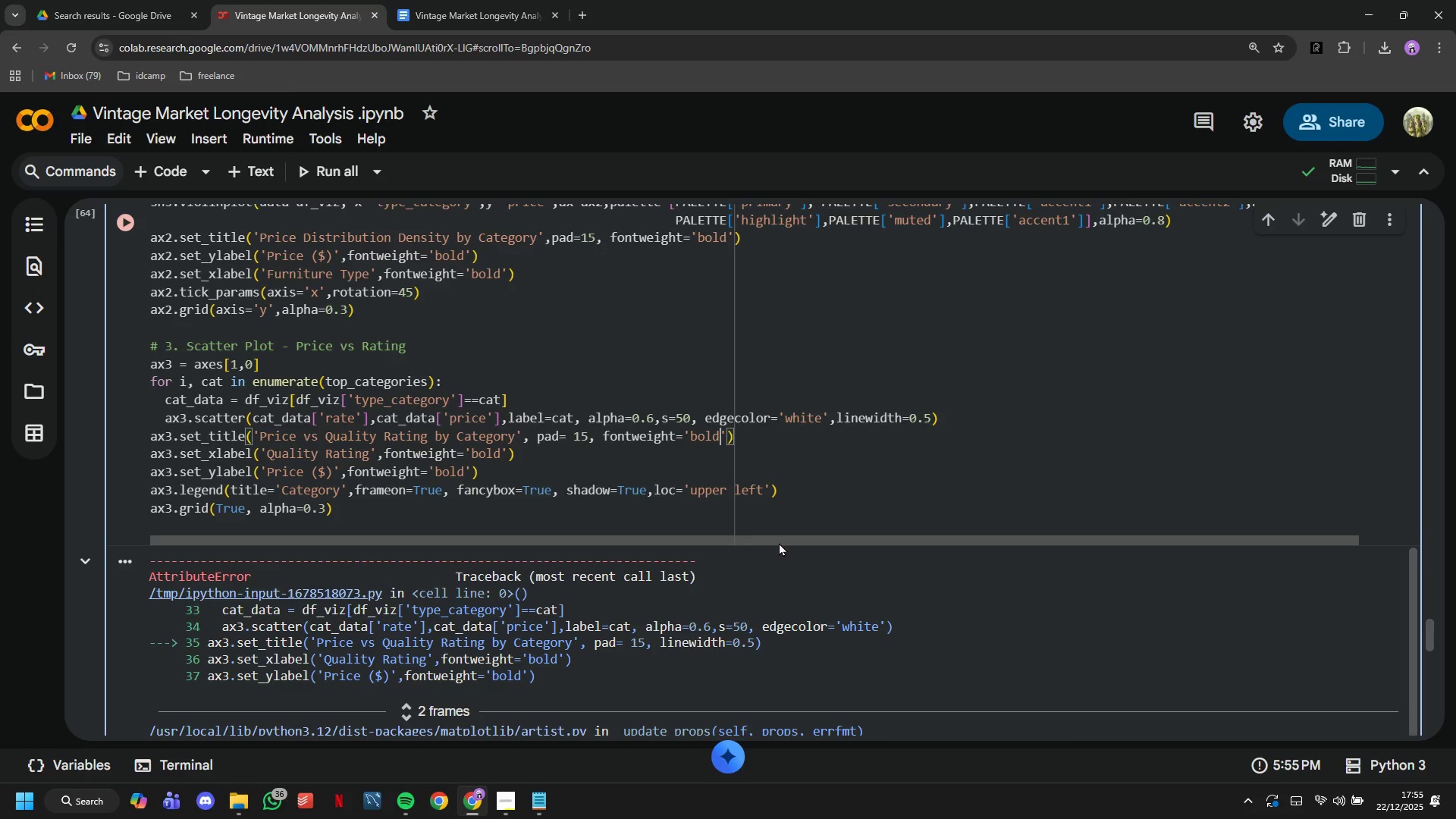 
left_click([124, 221])
 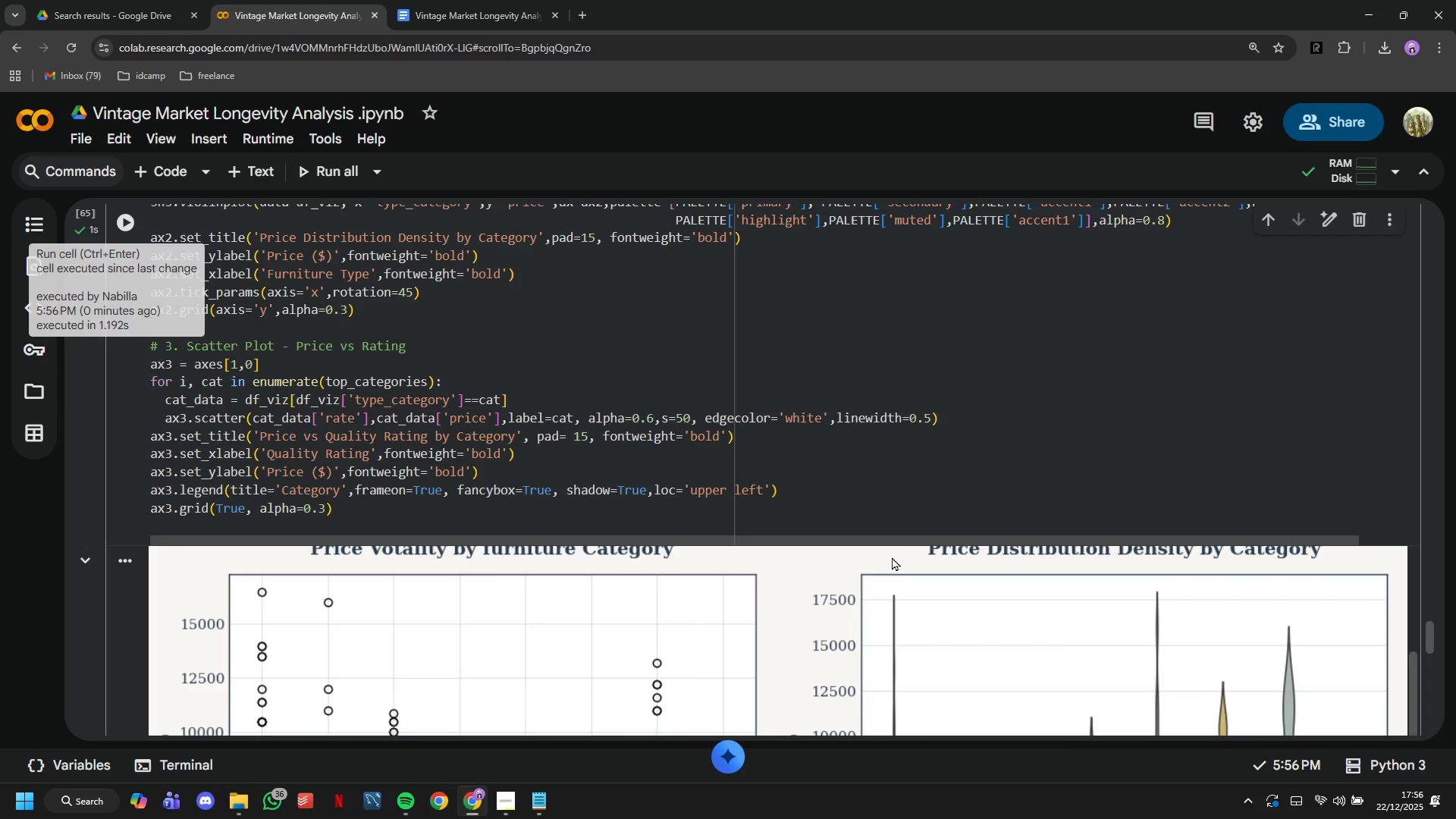 
scroll: coordinate [781, 353], scroll_direction: down, amount: 12.0
 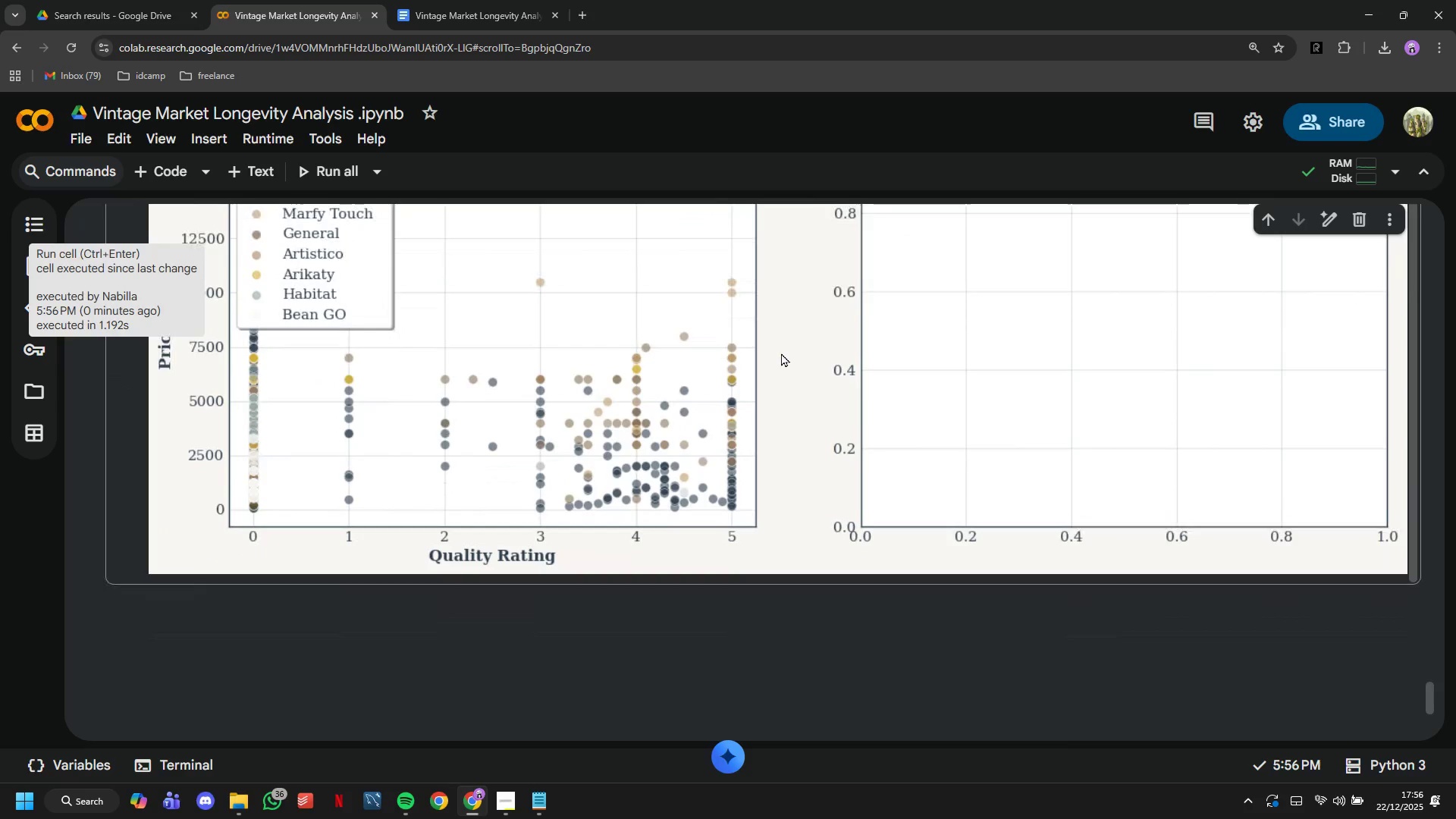 
scroll: coordinate [781, 353], scroll_direction: up, amount: 2.0
 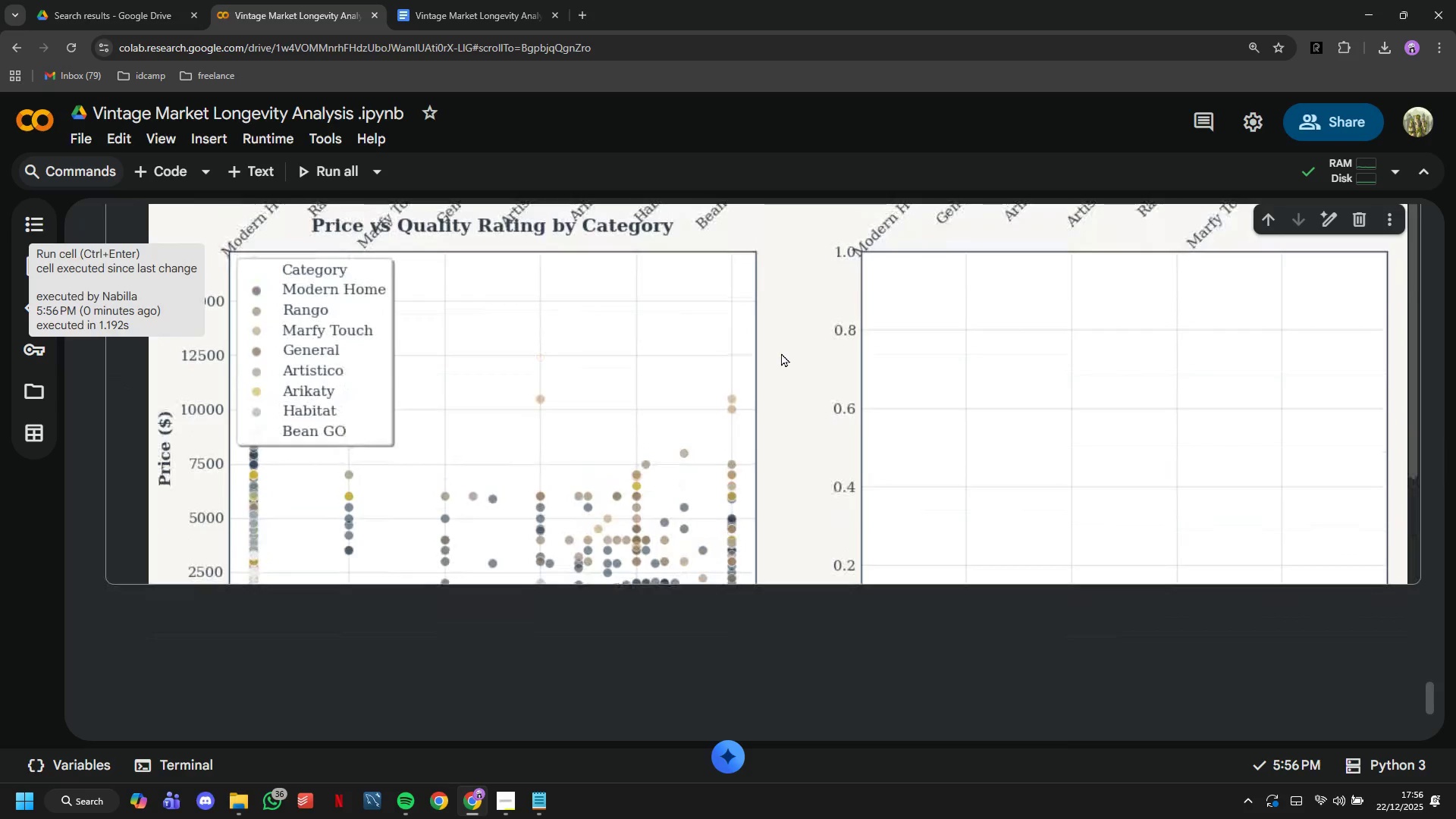 
scroll: coordinate [781, 353], scroll_direction: down, amount: 2.0
 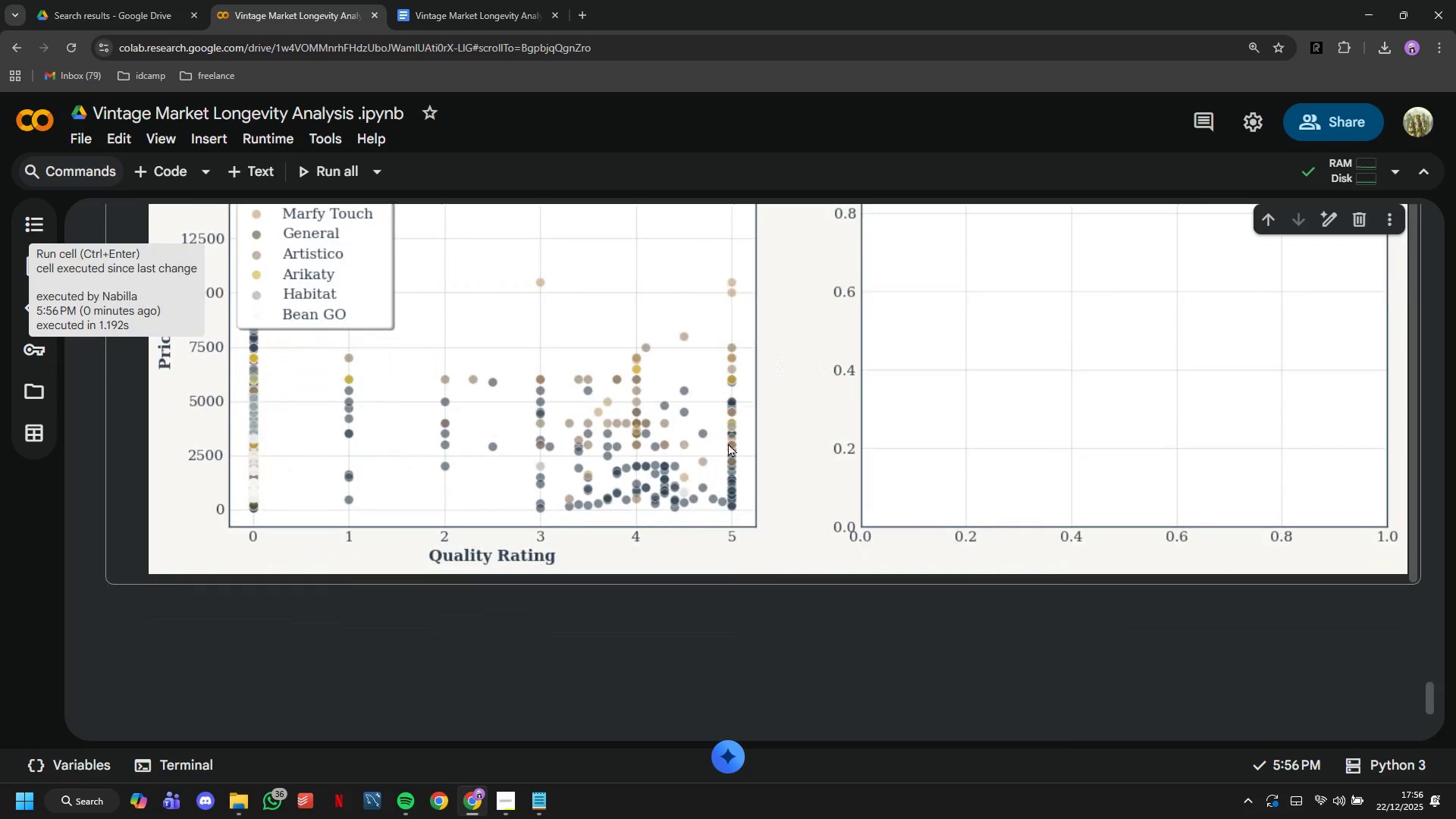 
scroll: coordinate [724, 472], scroll_direction: up, amount: 15.0
 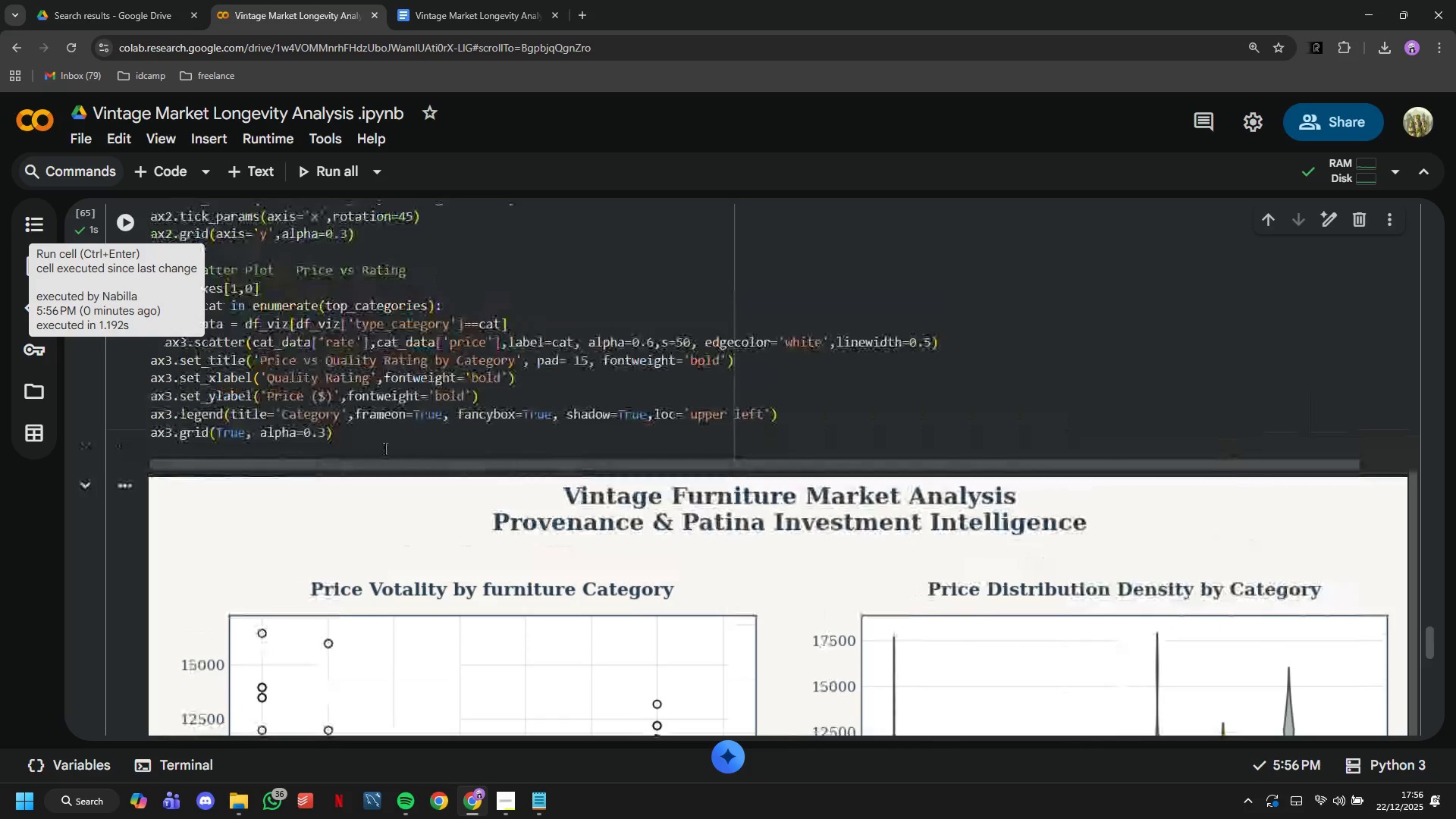 
left_click([389, 435])